 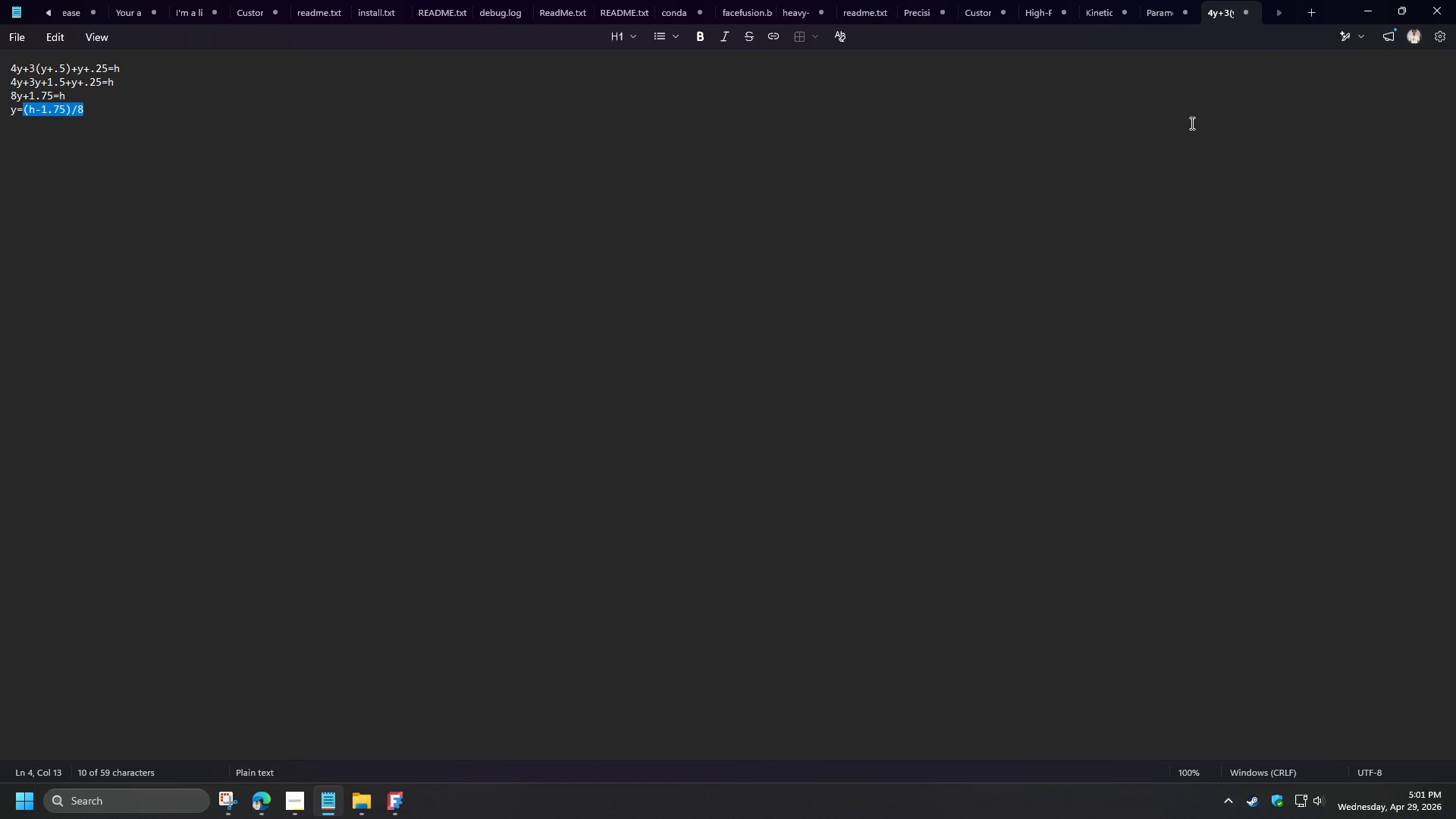 
left_click([1242, 11])
 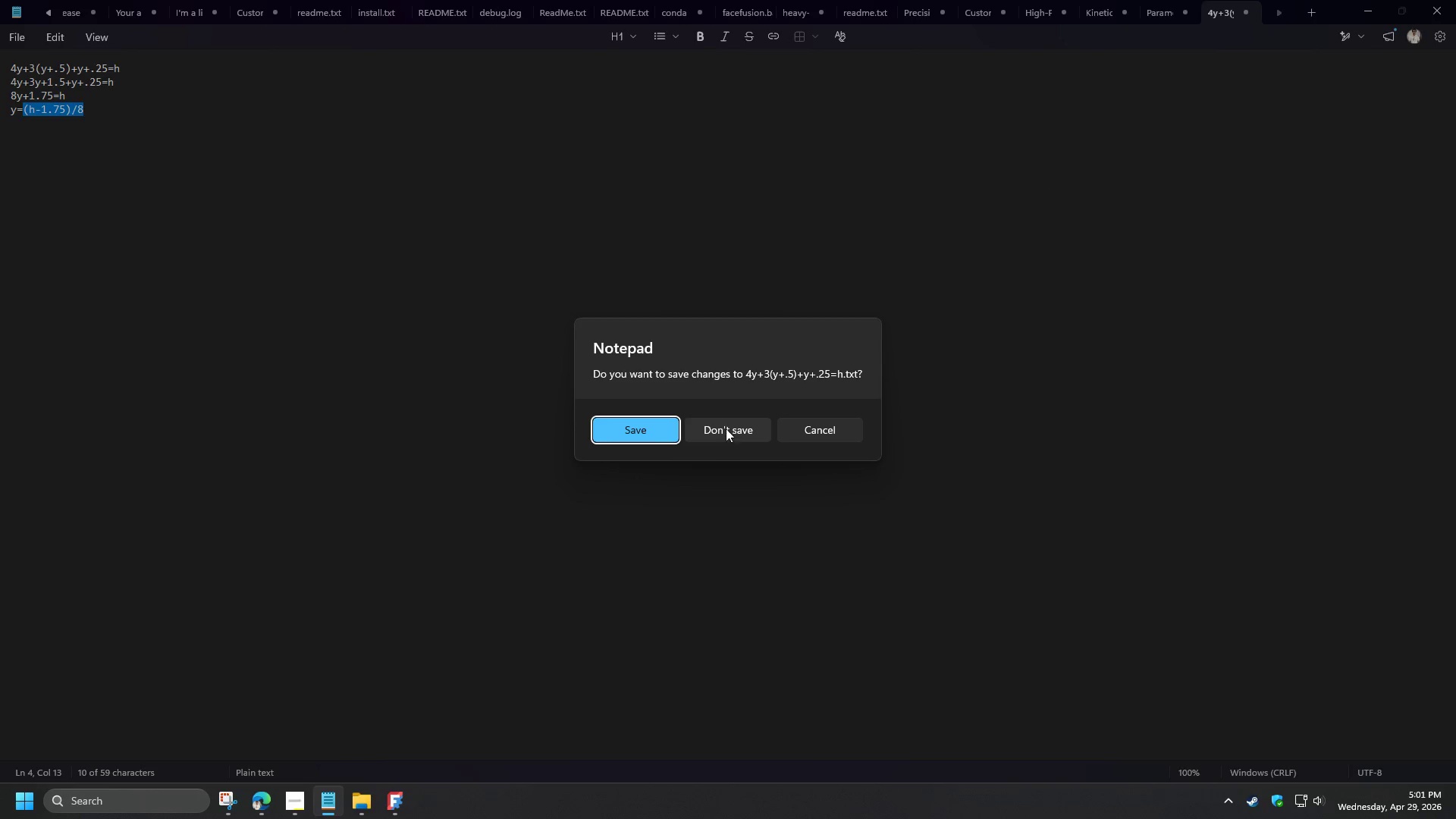 
left_click([732, 425])
 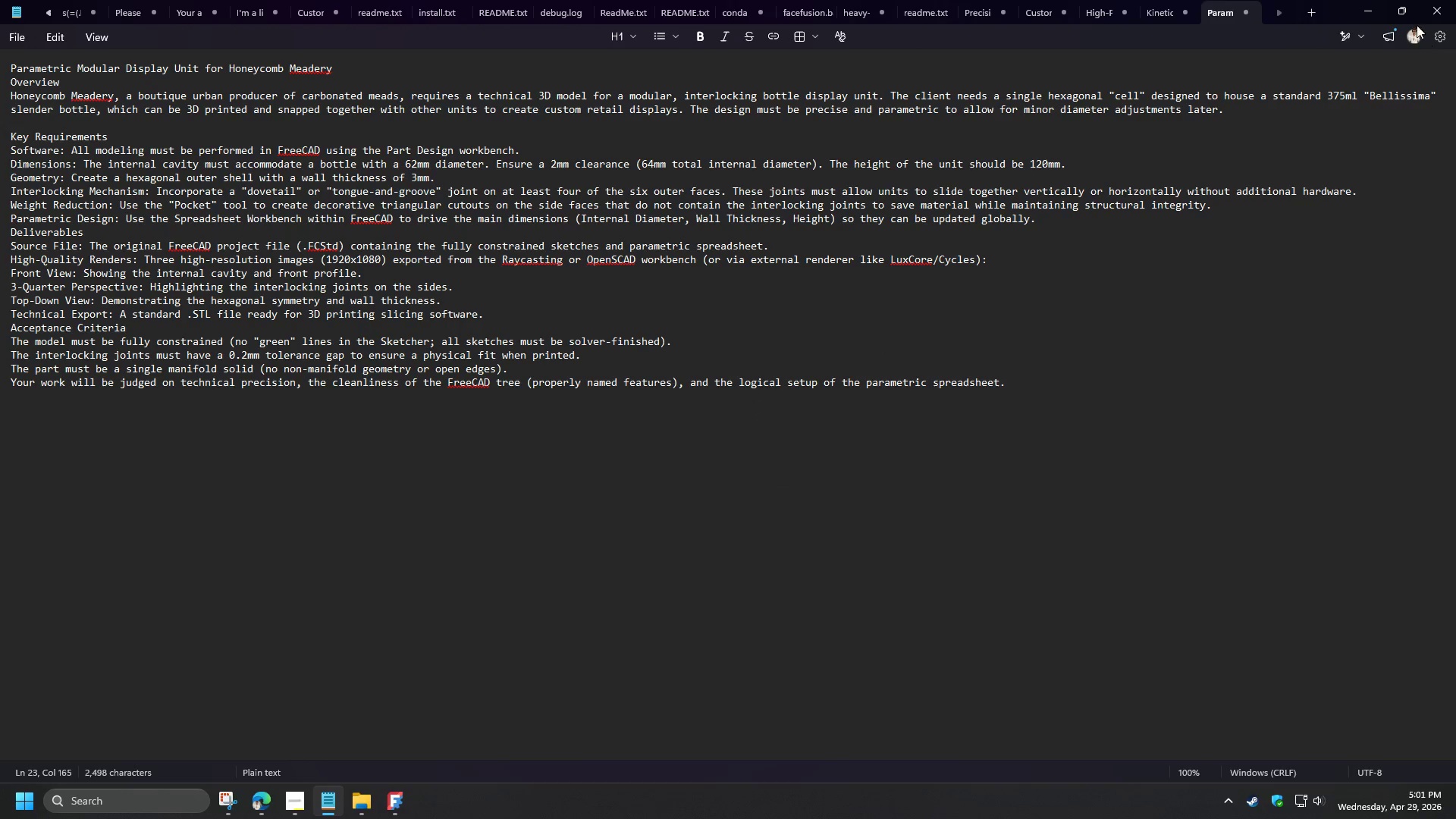 
left_click([1406, 11])
 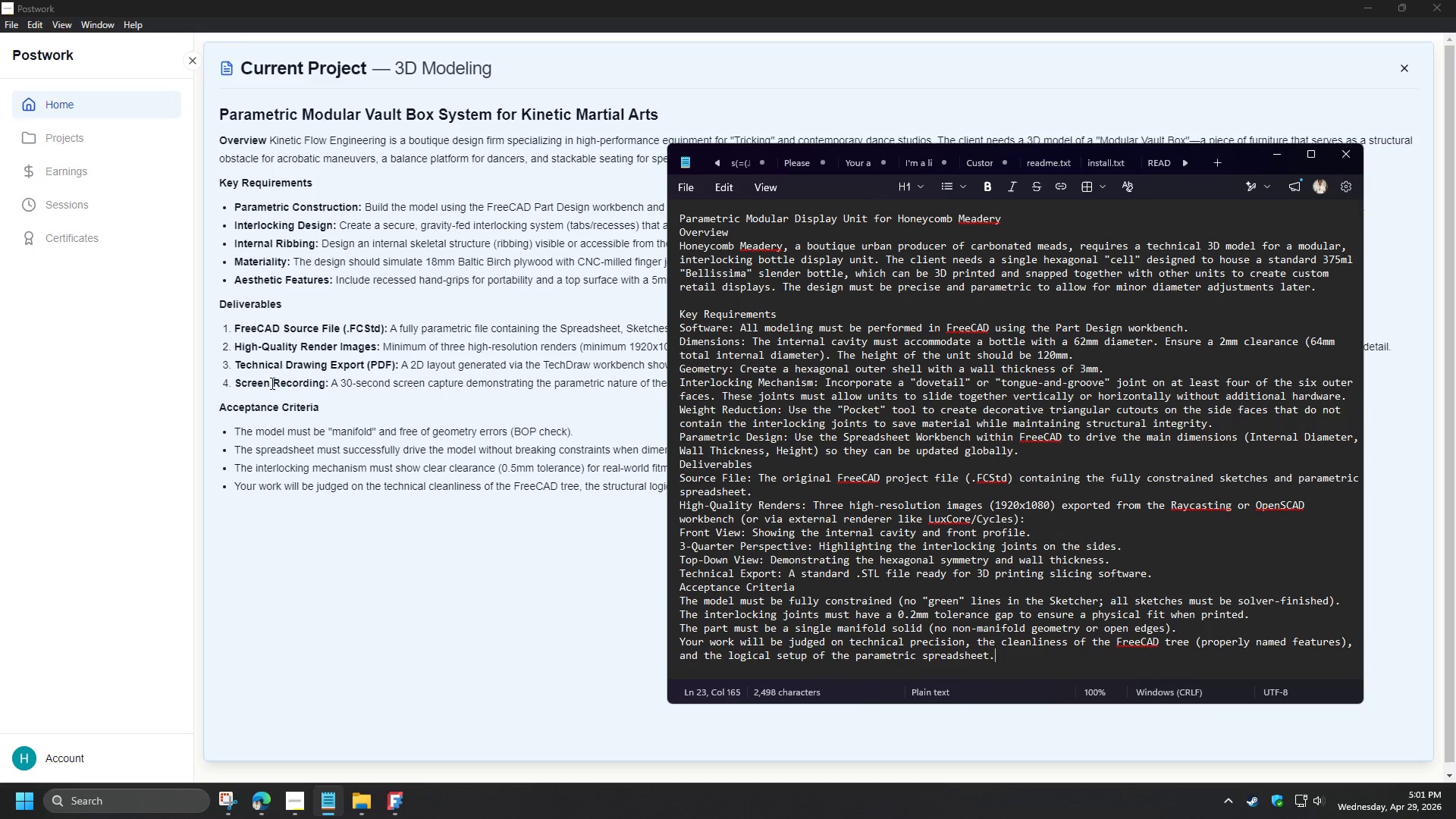 
left_click_drag(start_coordinate=[236, 381], to_coordinate=[463, 384])